 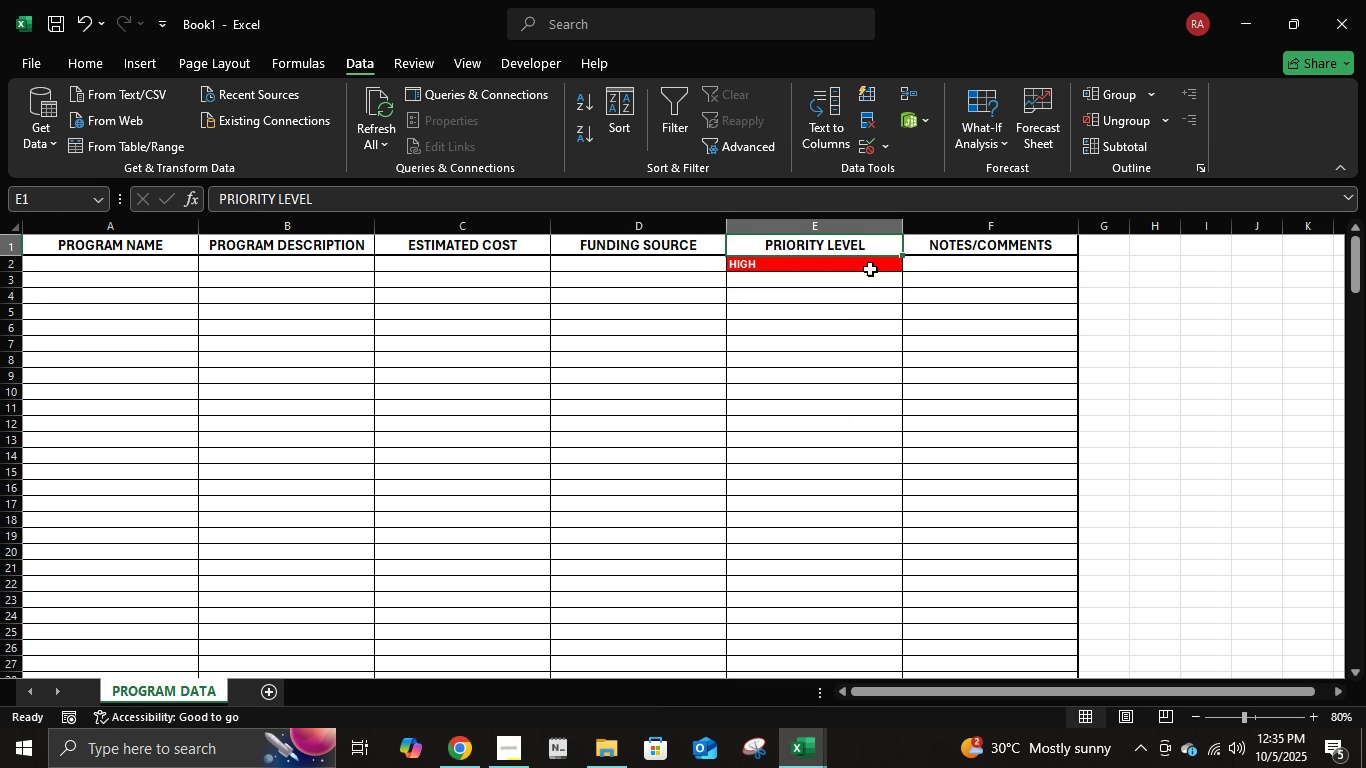 
triple_click([870, 273])
 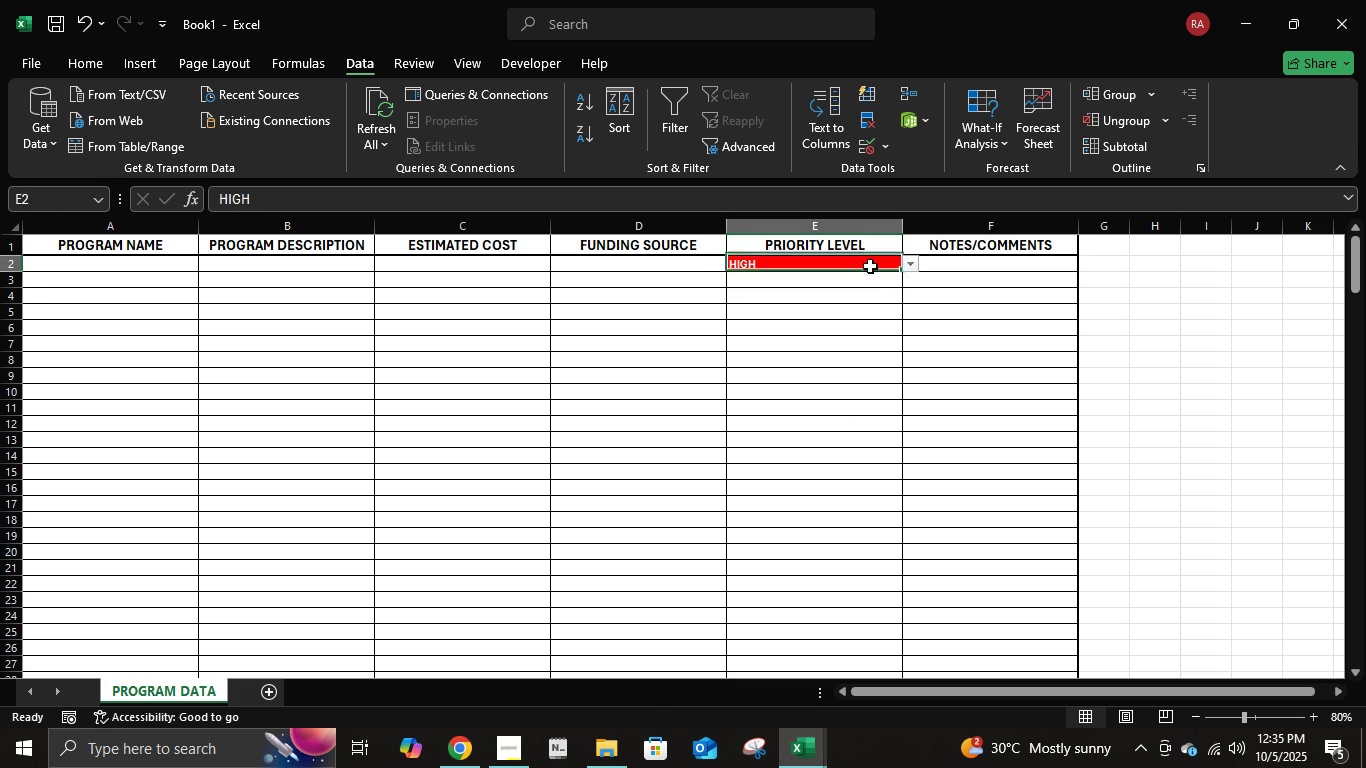 
left_click([870, 266])
 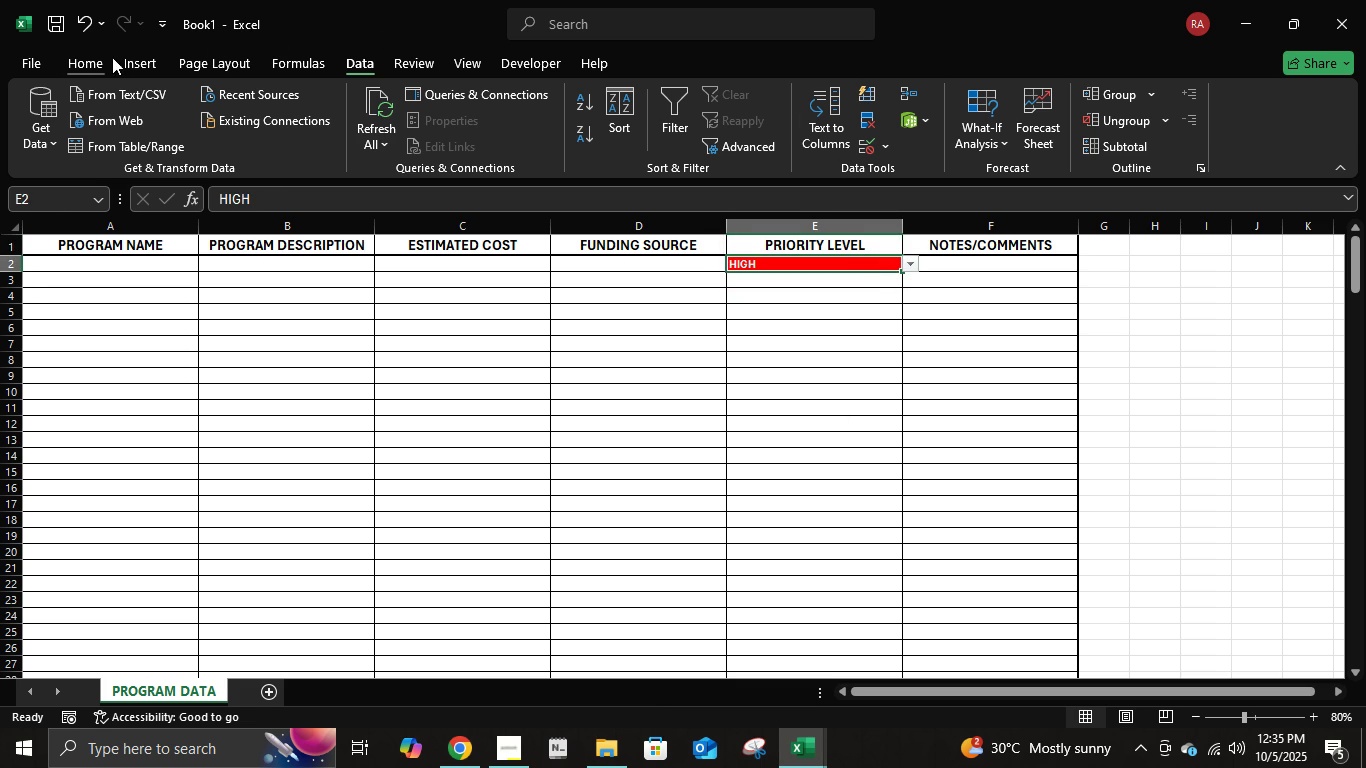 
left_click([111, 57])
 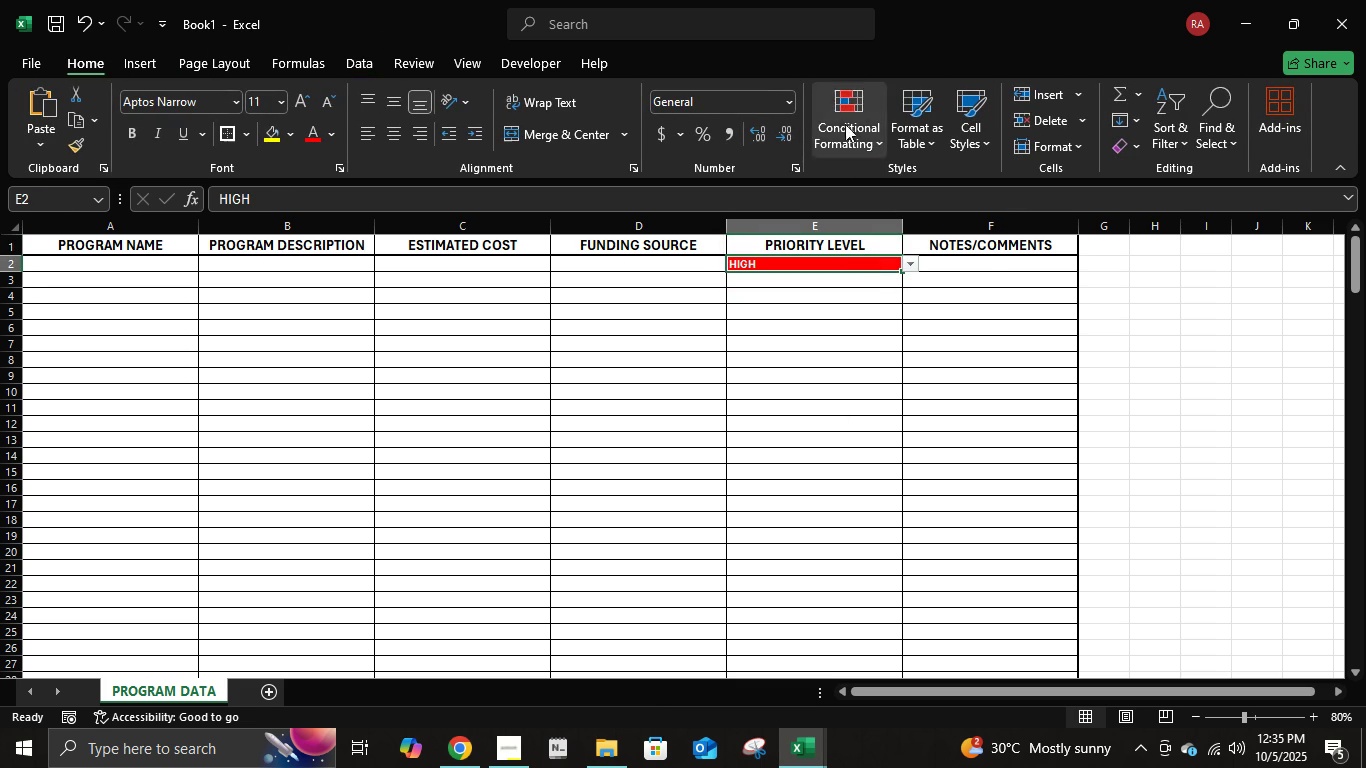 
left_click([846, 123])
 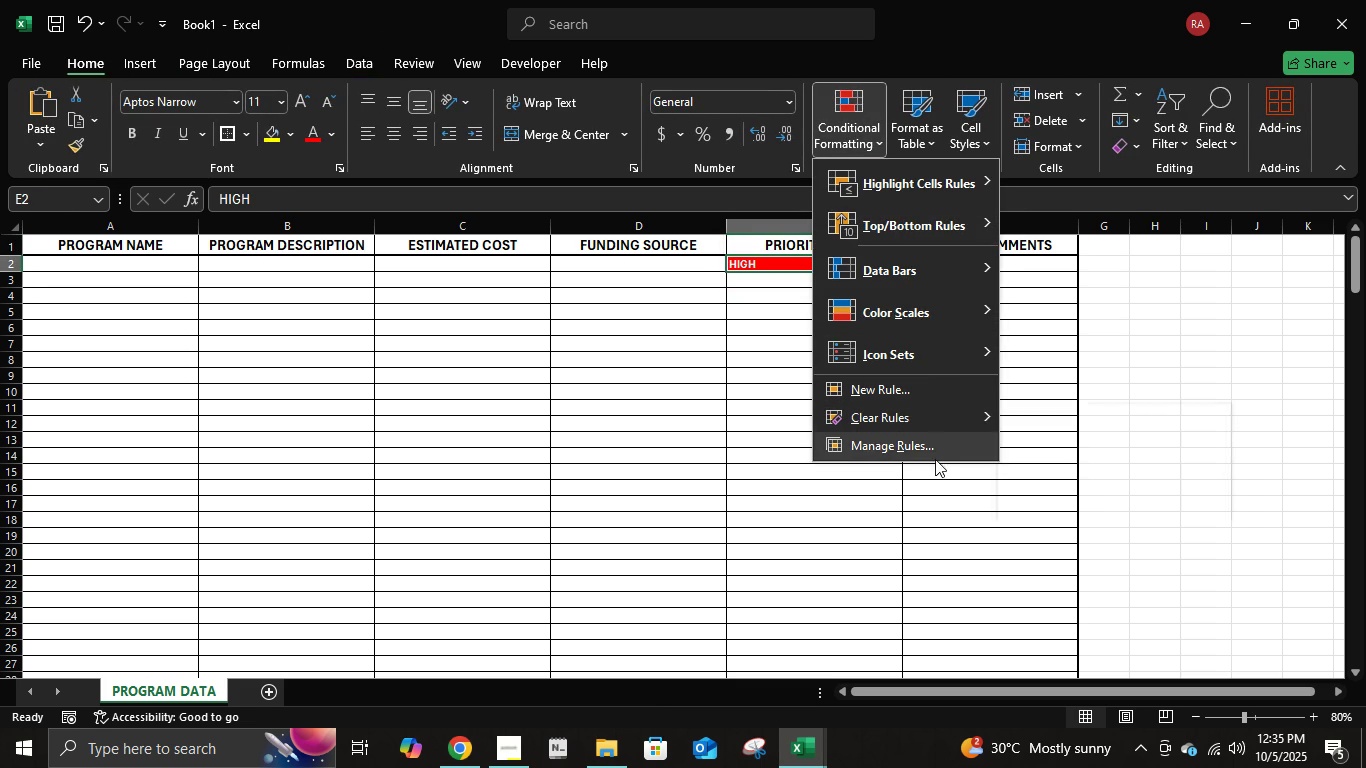 
left_click([936, 446])
 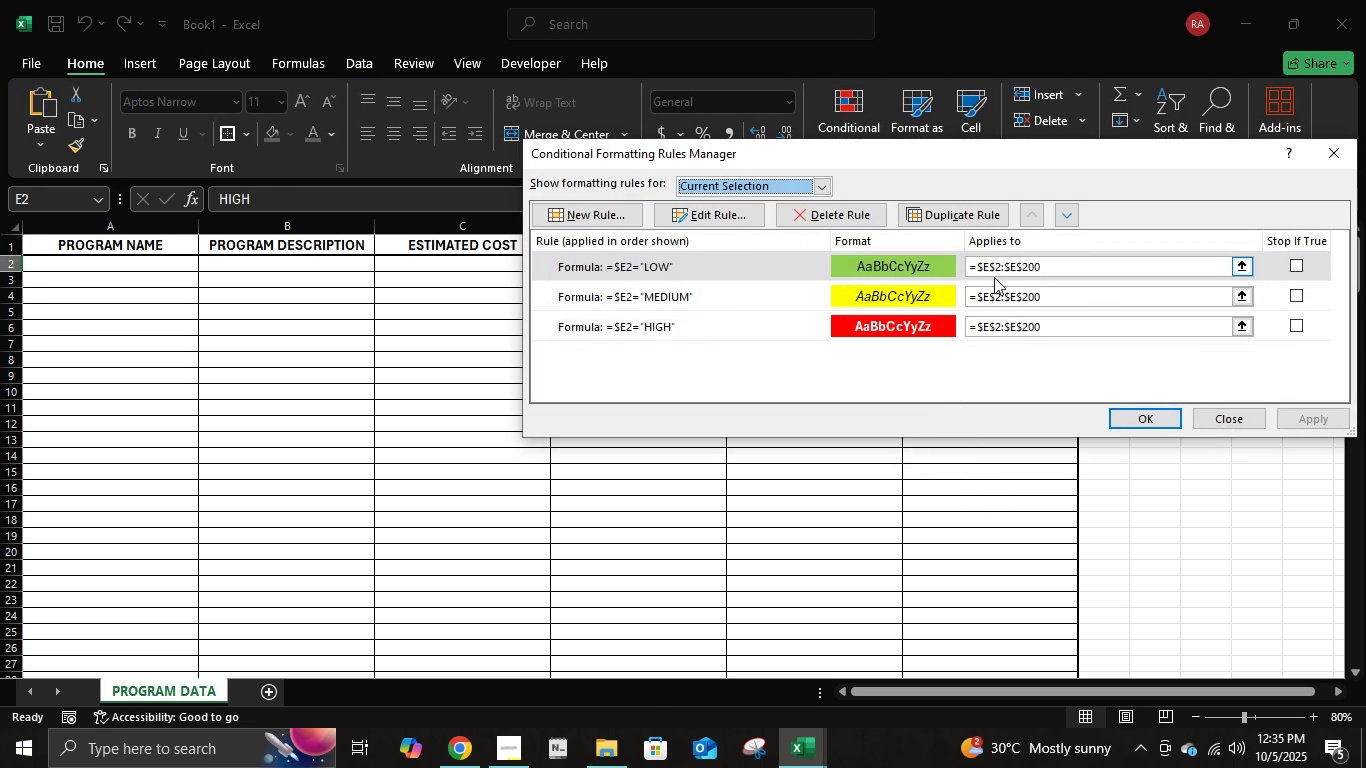 
left_click([991, 269])
 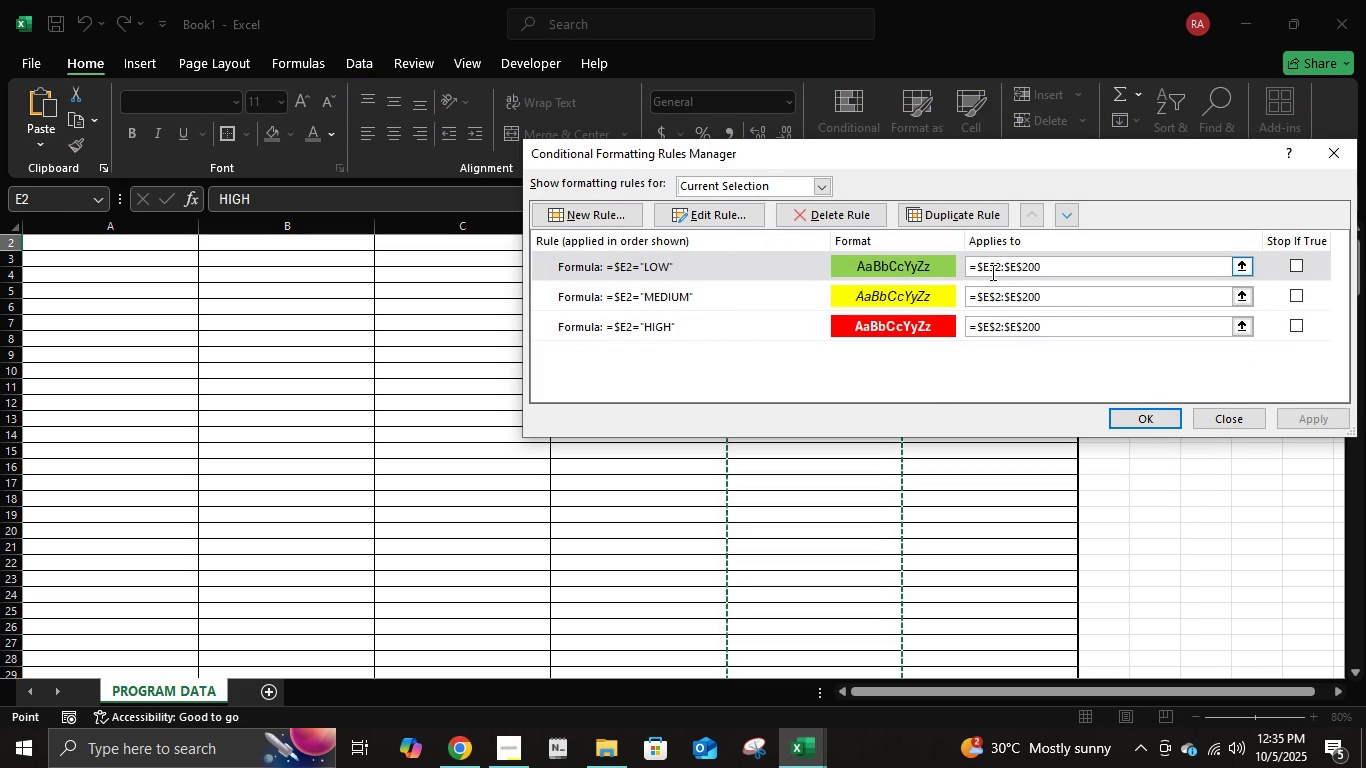 
key(Backspace)
 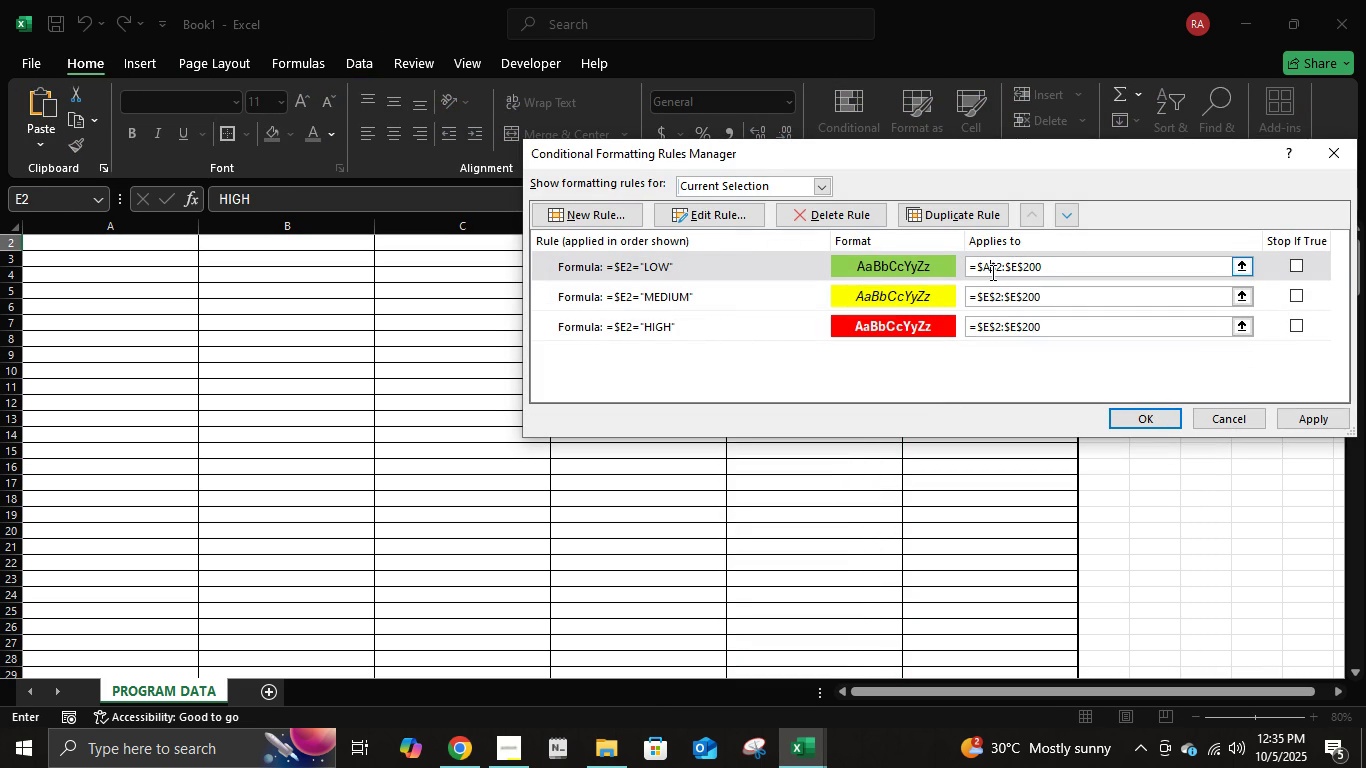 
key(A)
 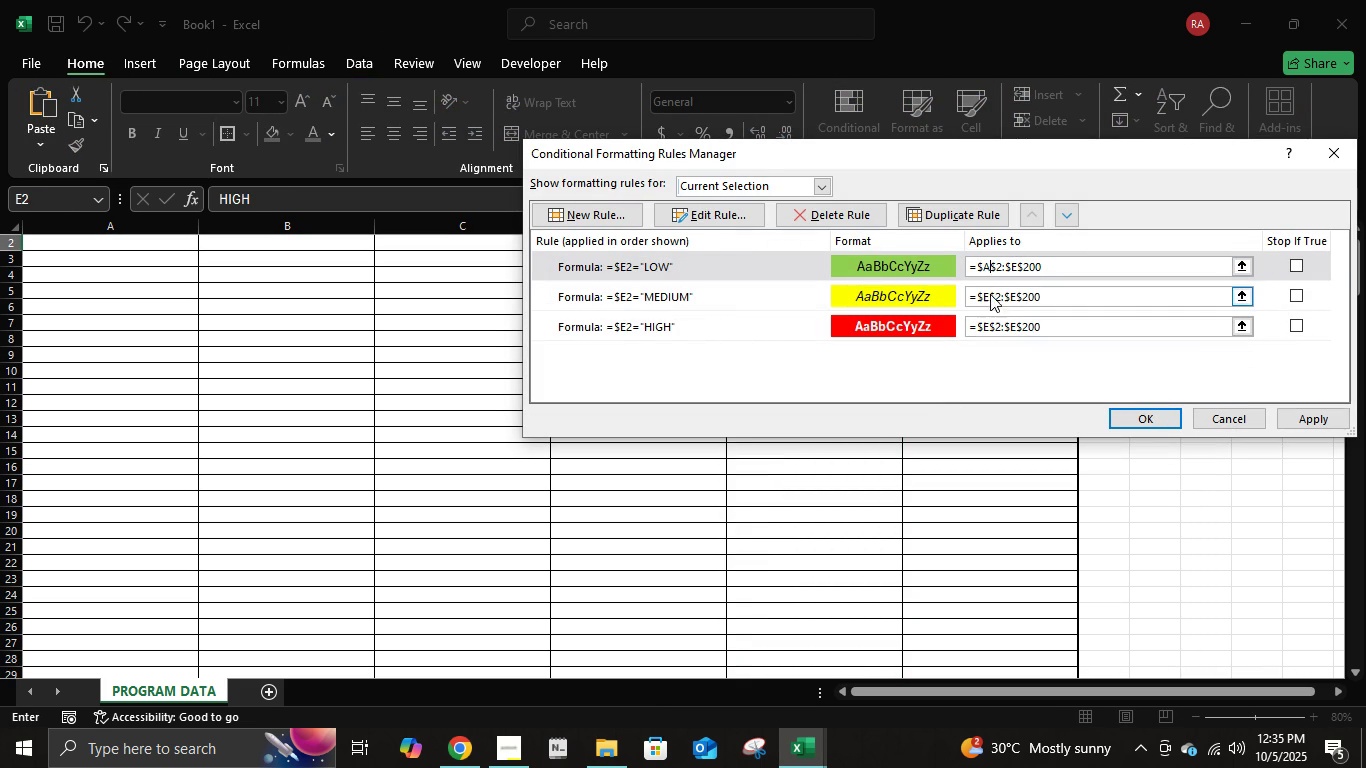 
left_click([990, 294])
 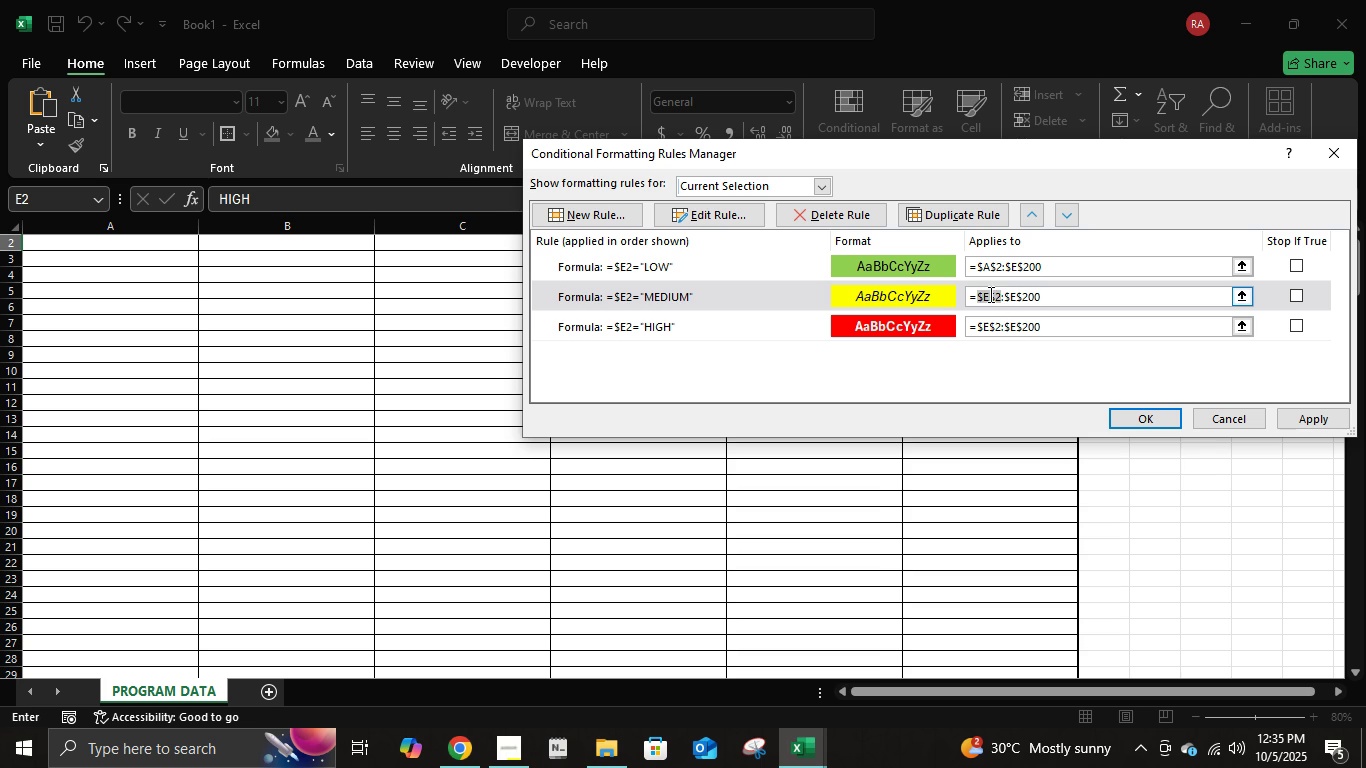 
left_click([989, 294])
 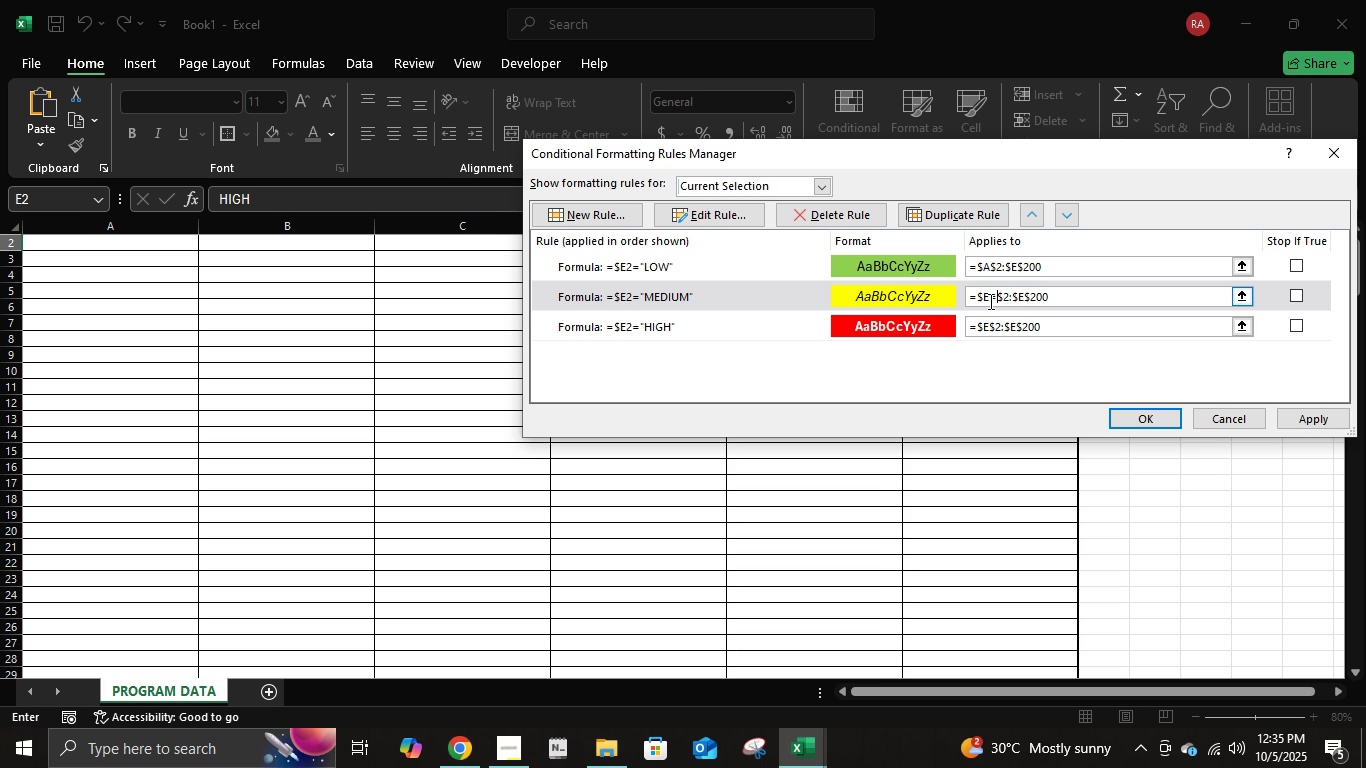 
key(Equal)
 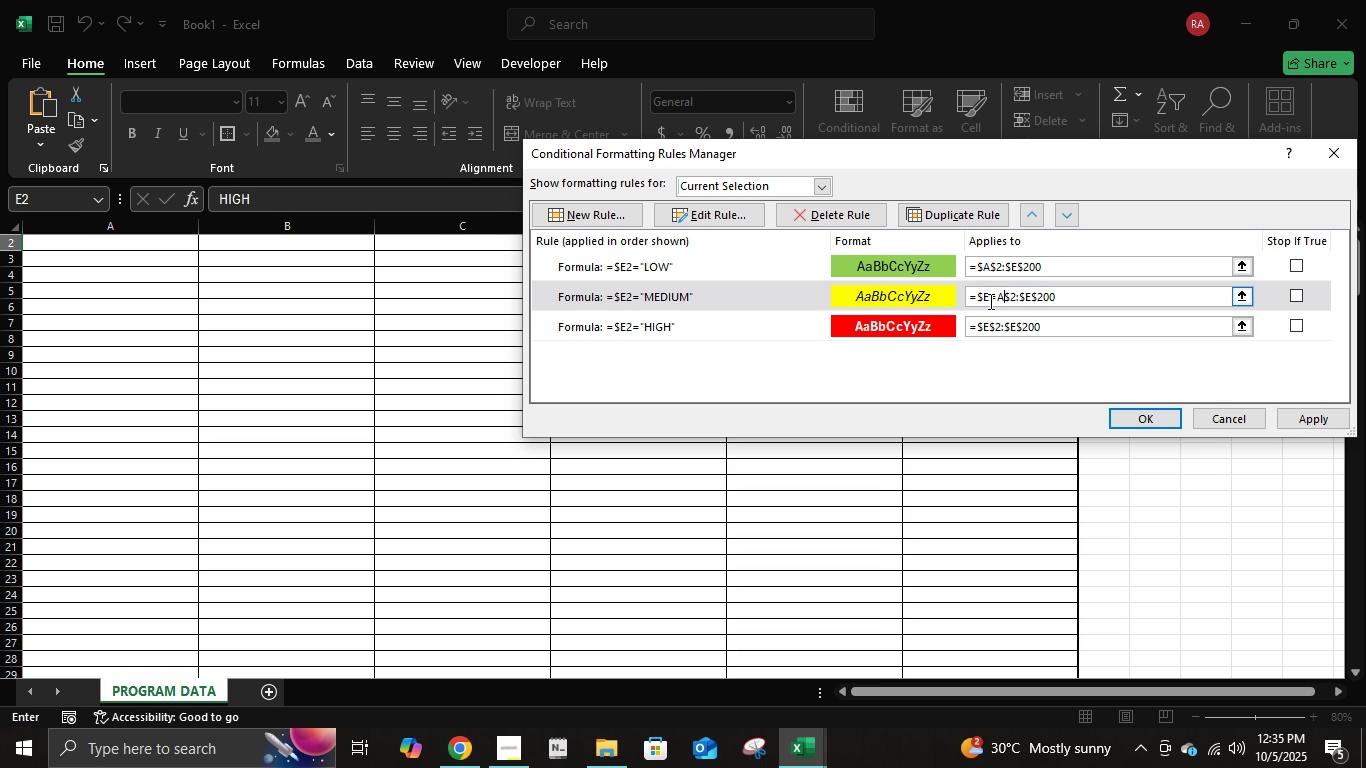 
key(A)
 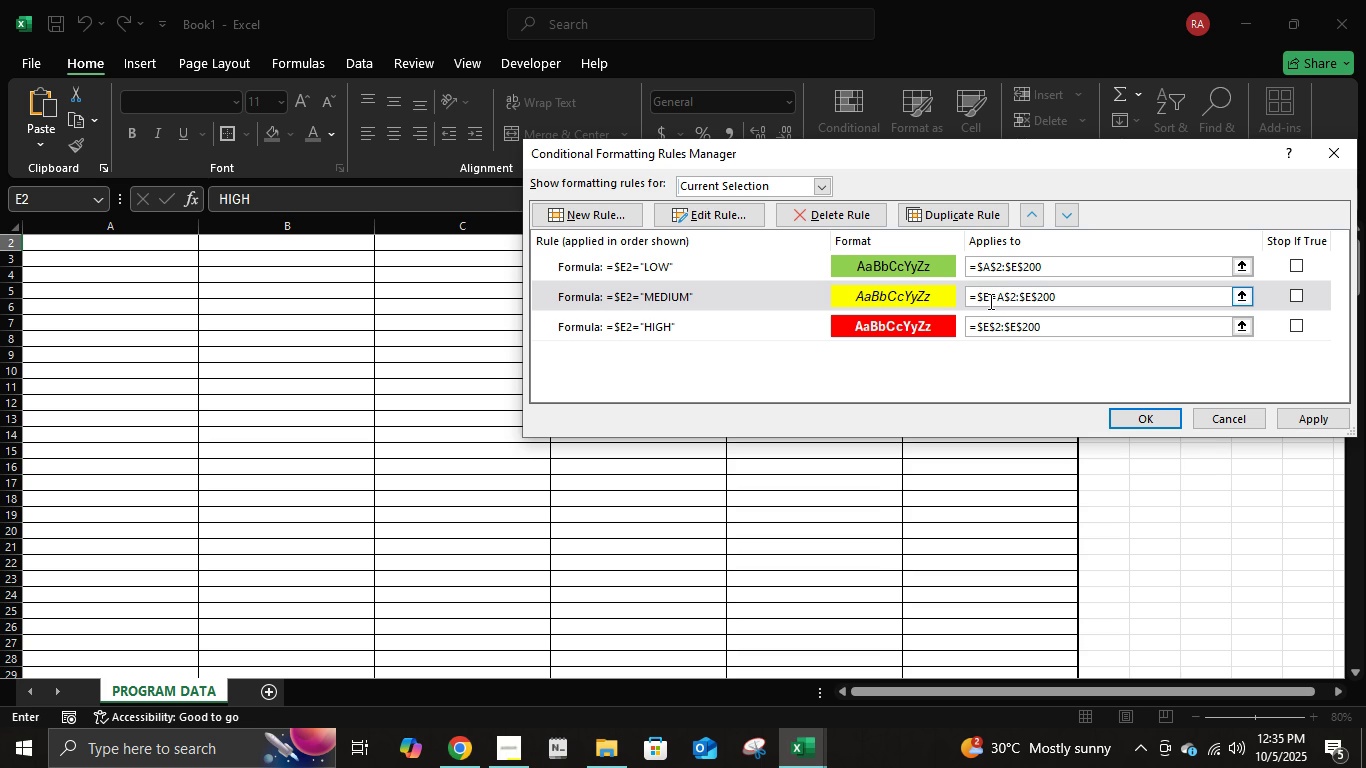 
key(Backspace)
 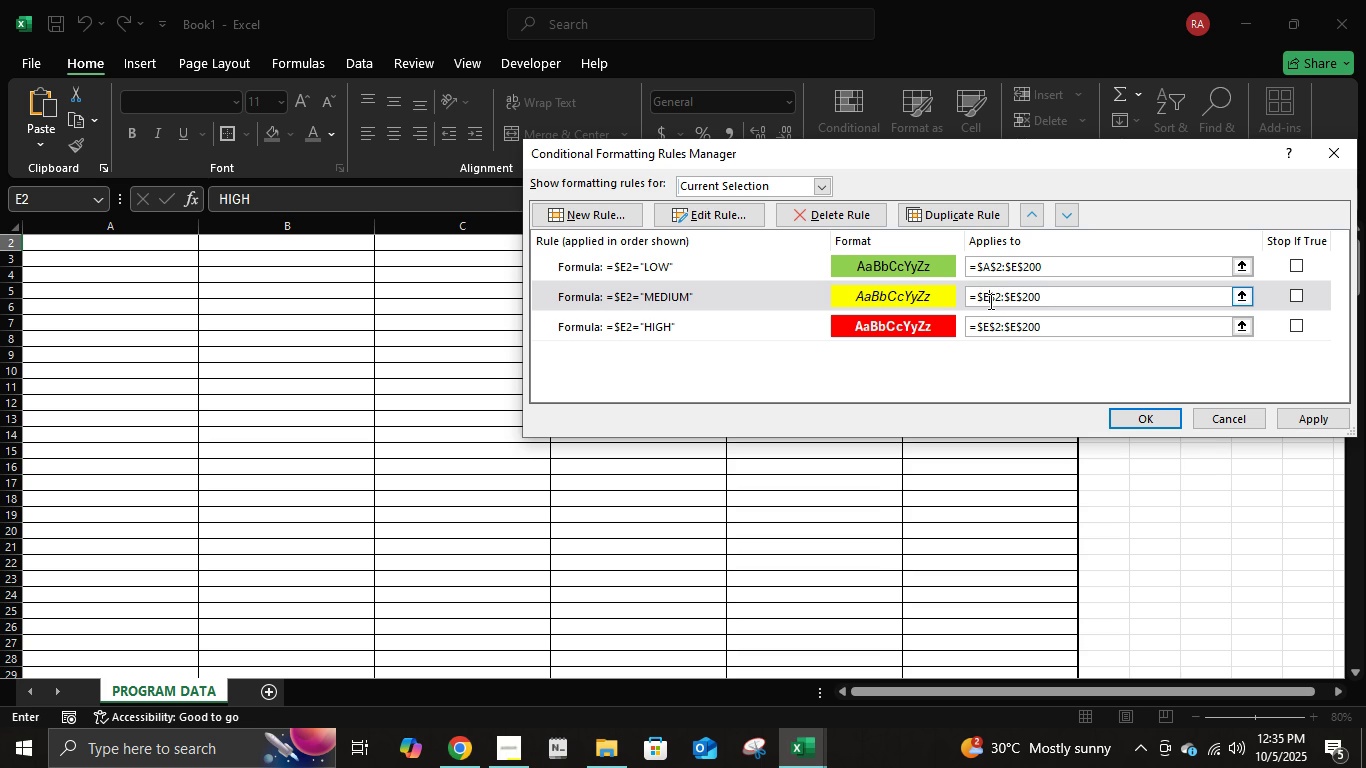 
key(Backspace)
 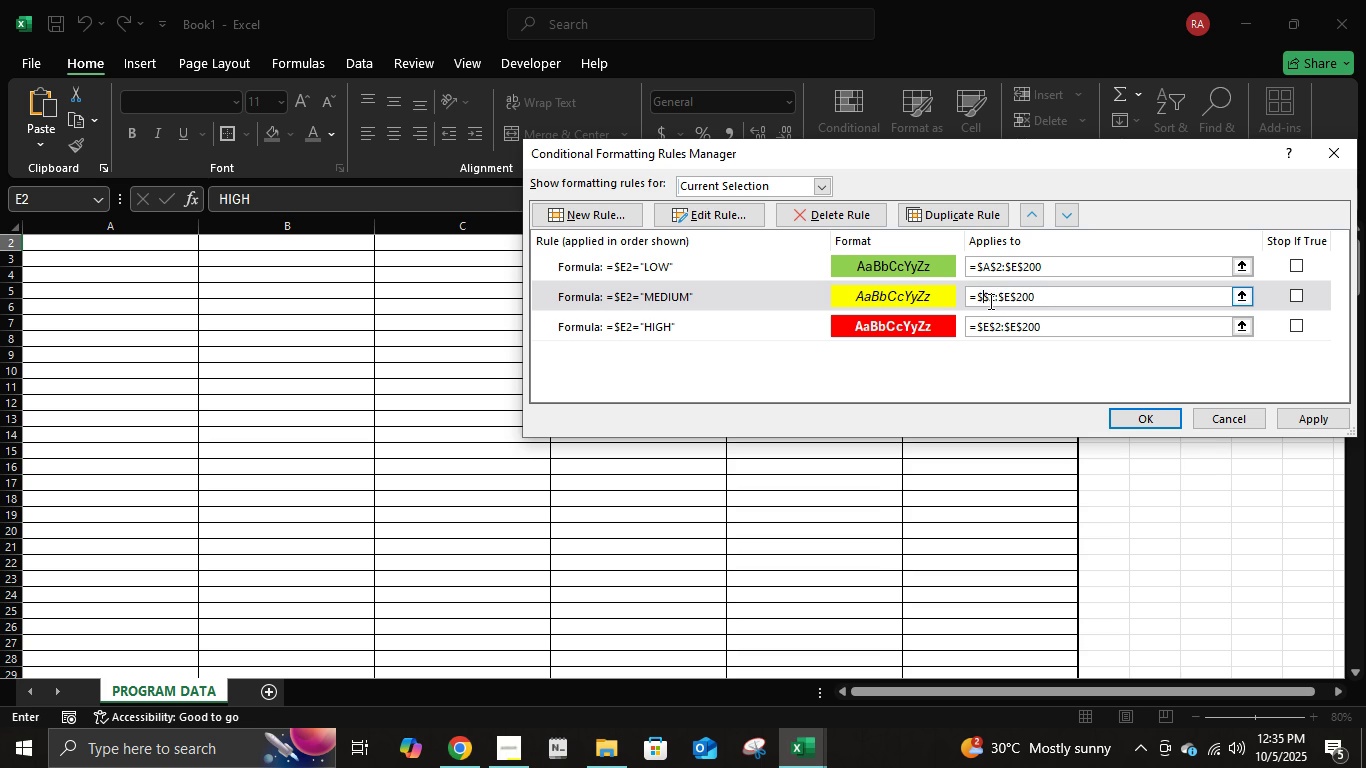 
key(Backspace)
 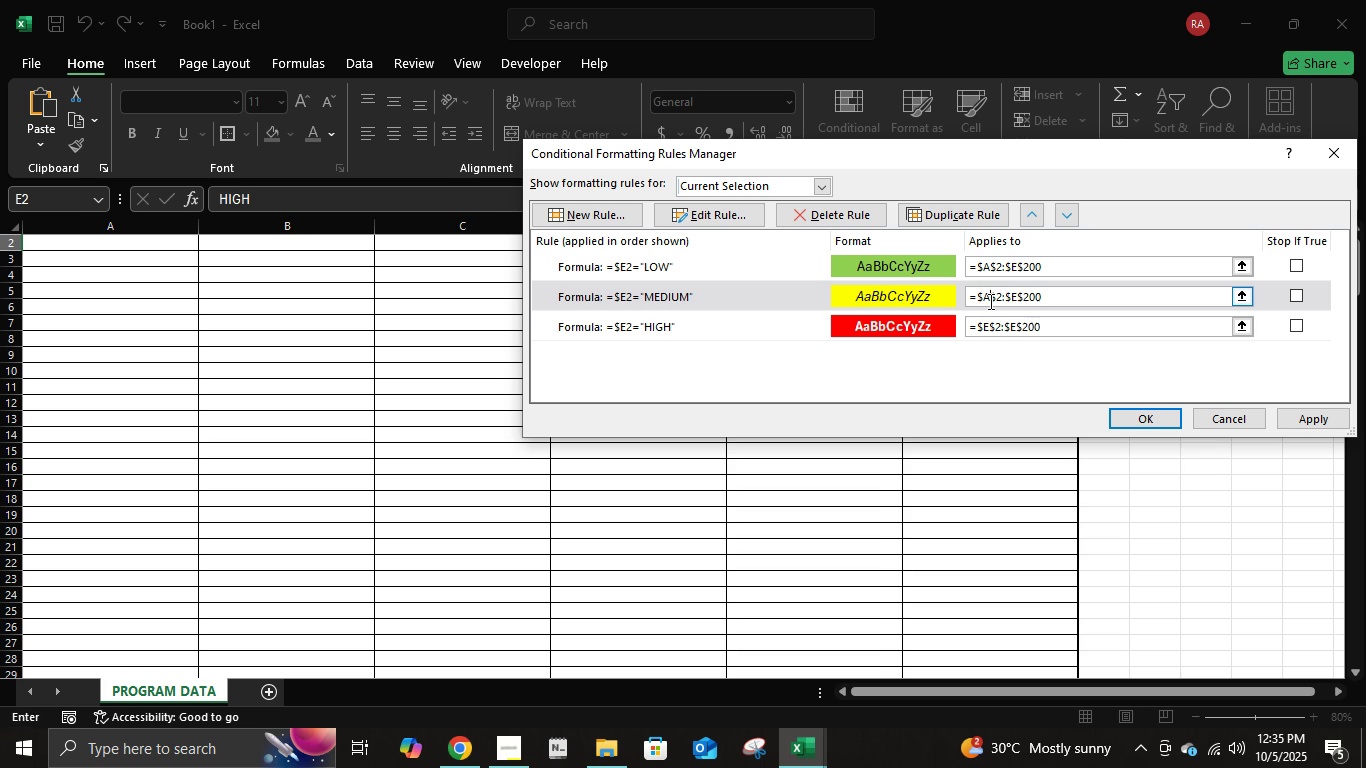 
key(A)
 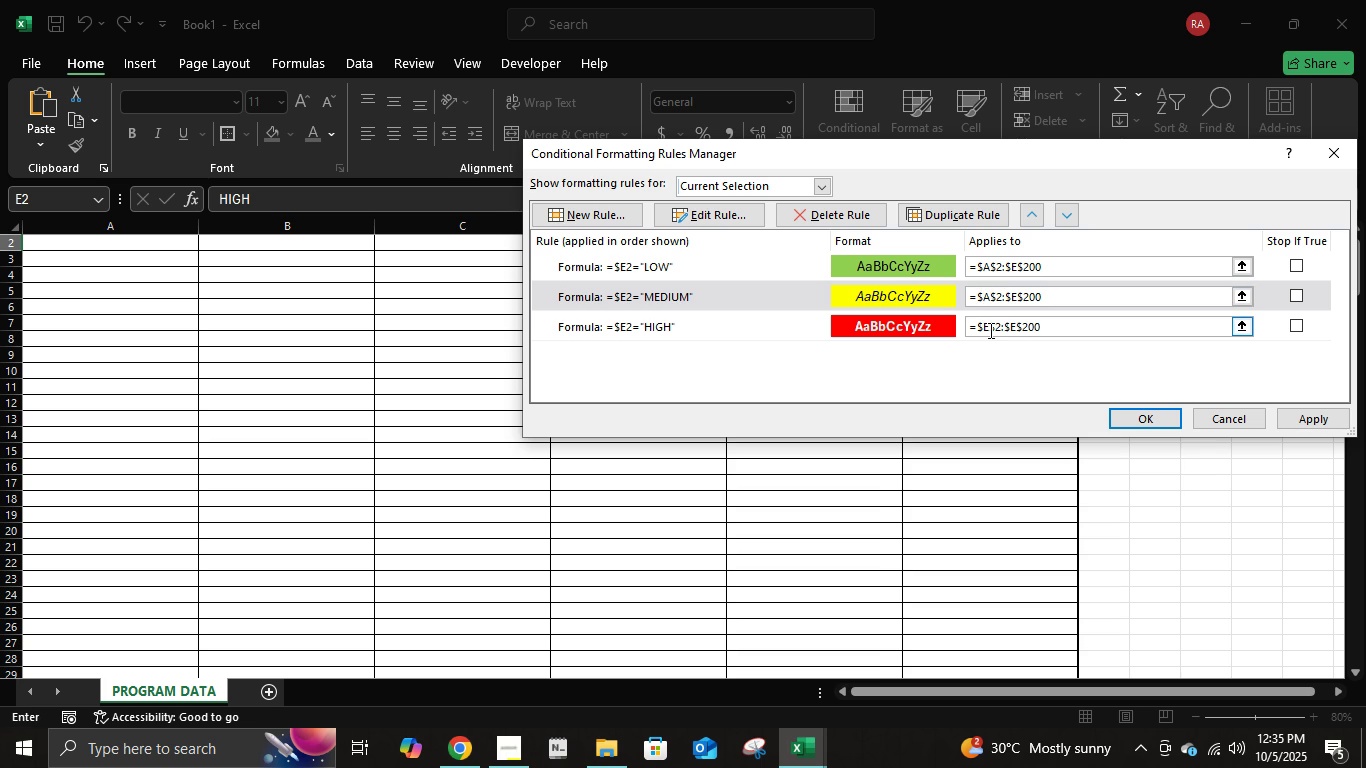 
left_click([989, 330])
 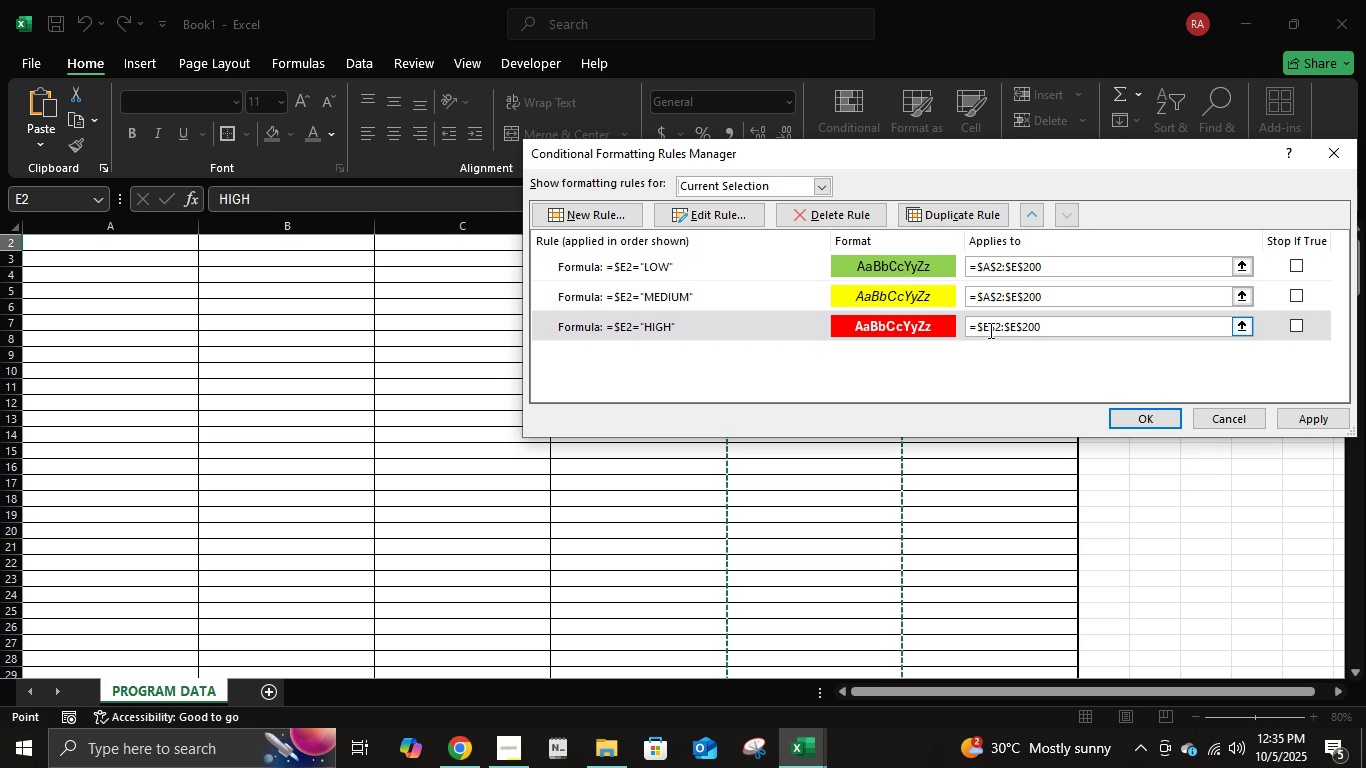 
key(Backspace)
 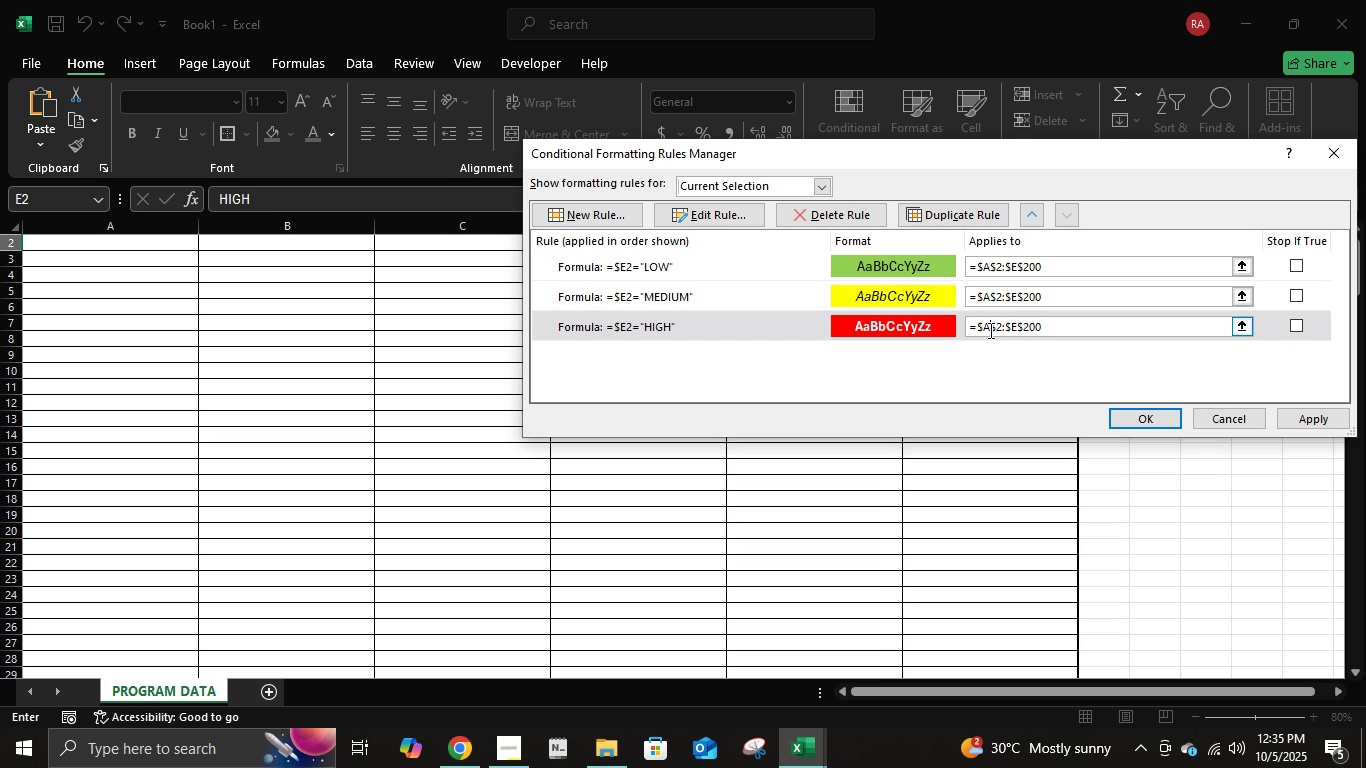 
key(A)
 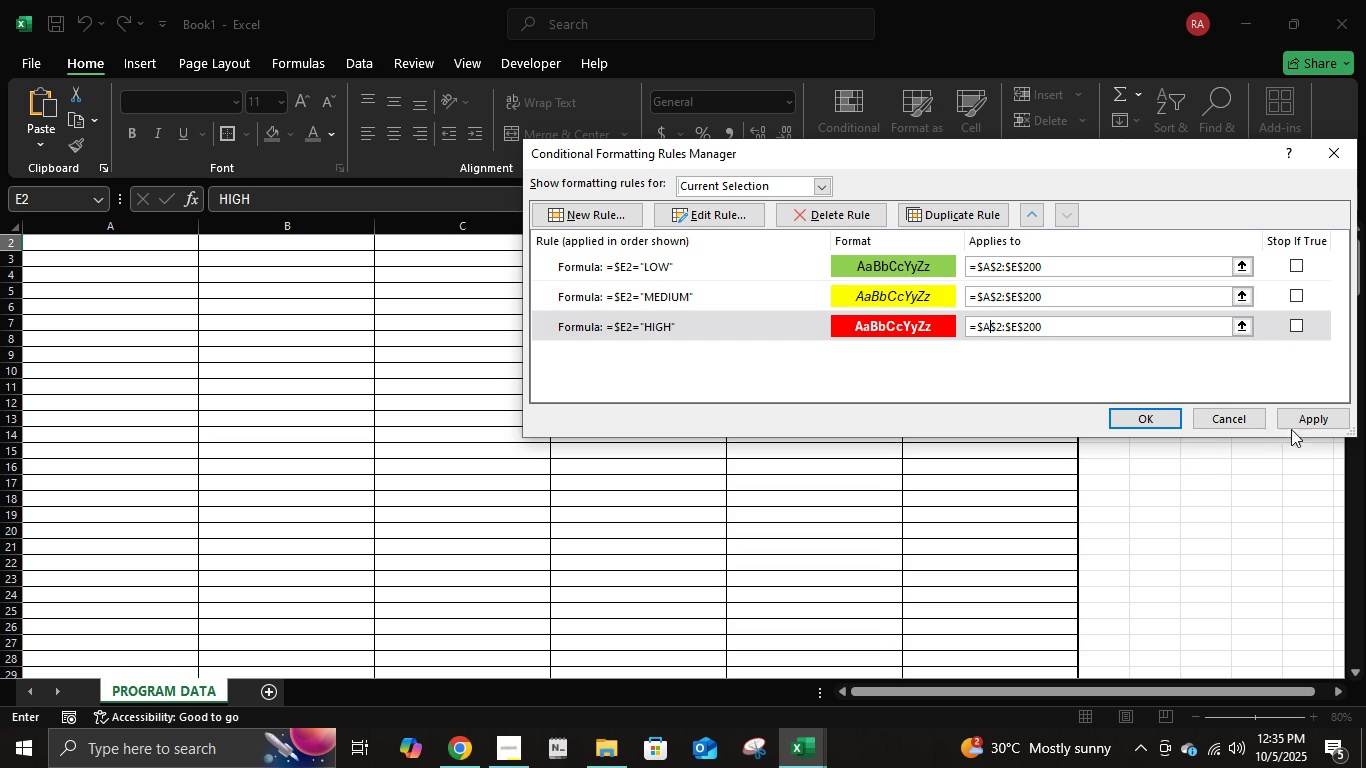 
left_click([1310, 415])
 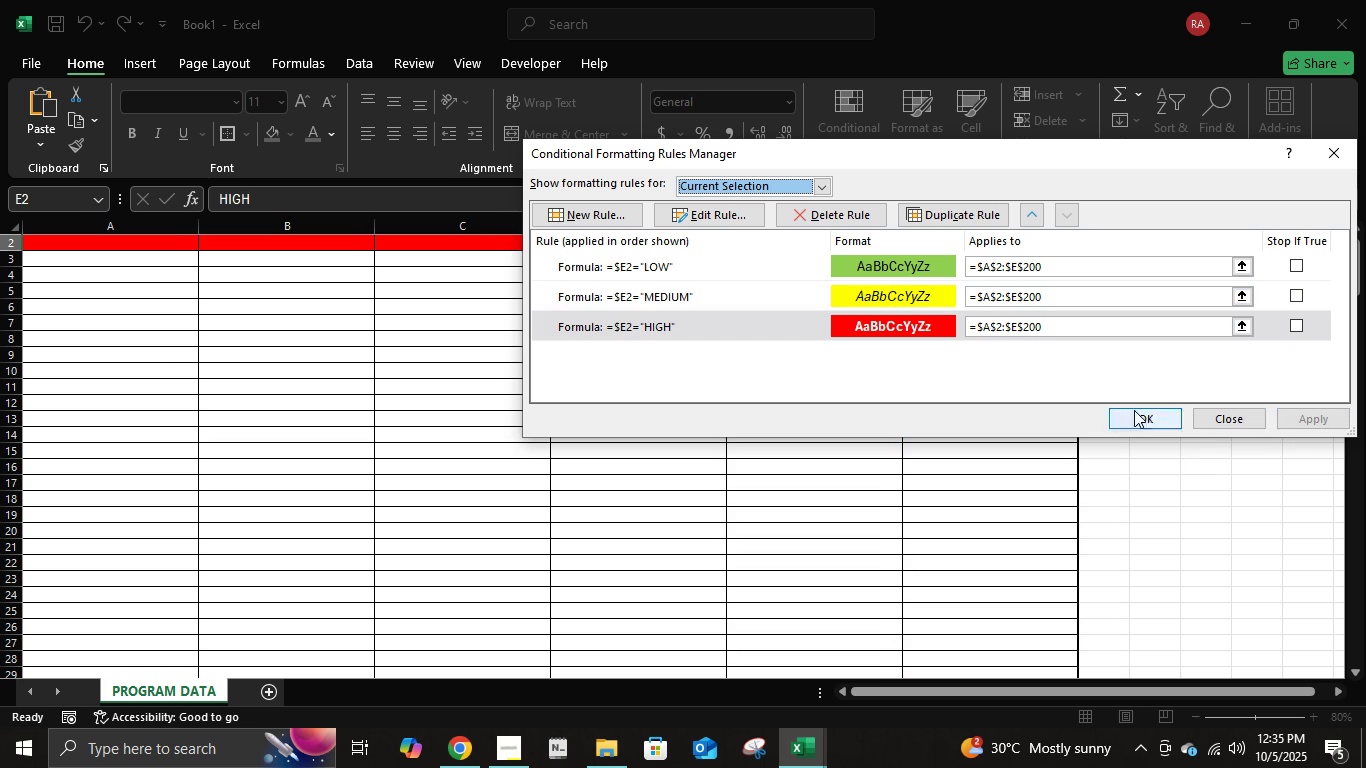 
left_click([1134, 410])
 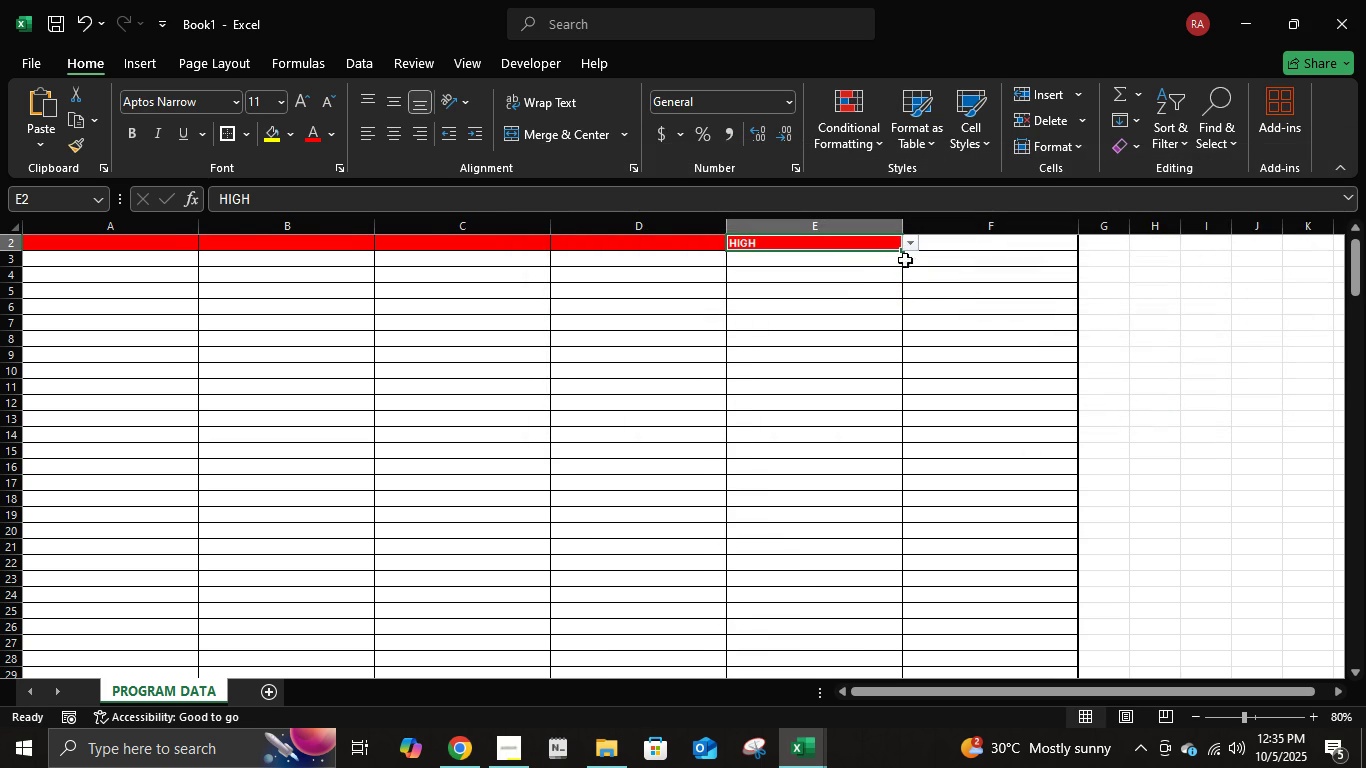 
scroll: coordinate [883, 417], scroll_direction: up, amount: 6.0
 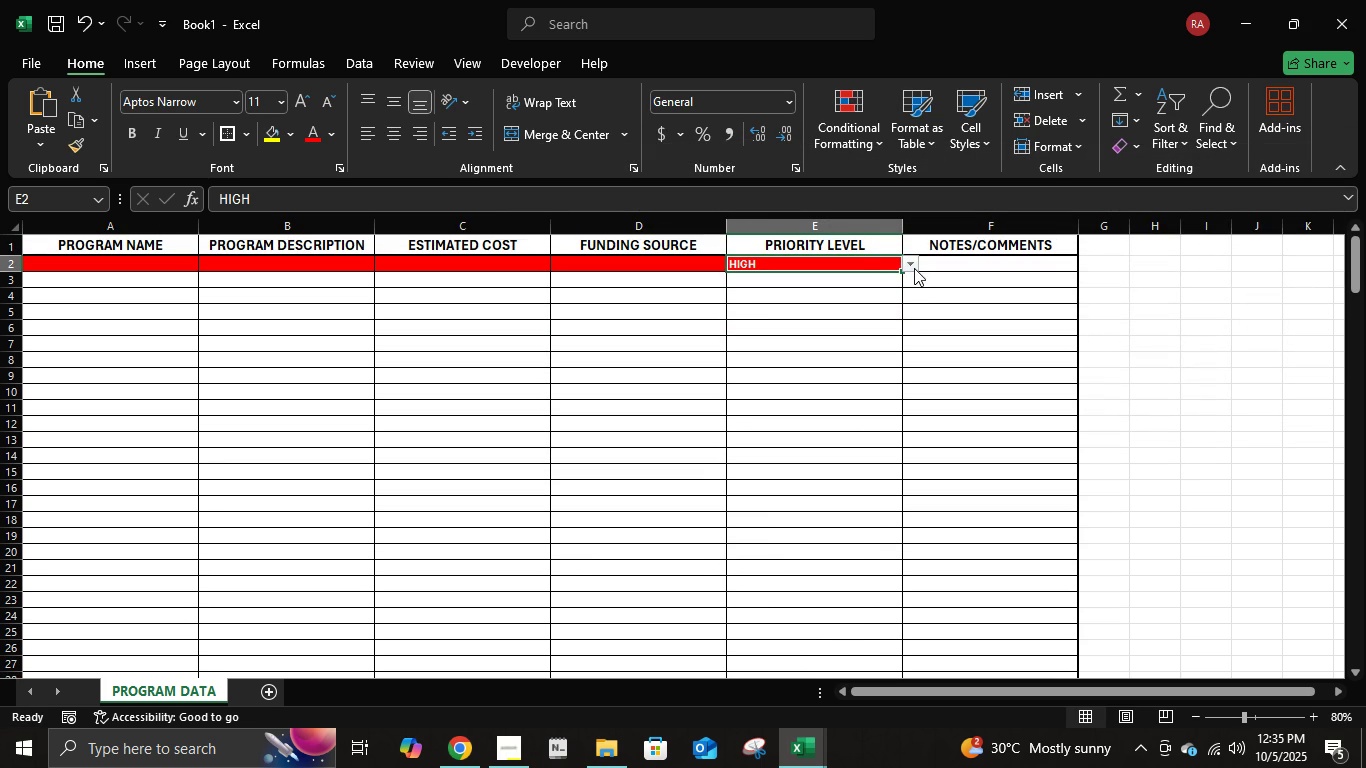 
left_click([914, 268])
 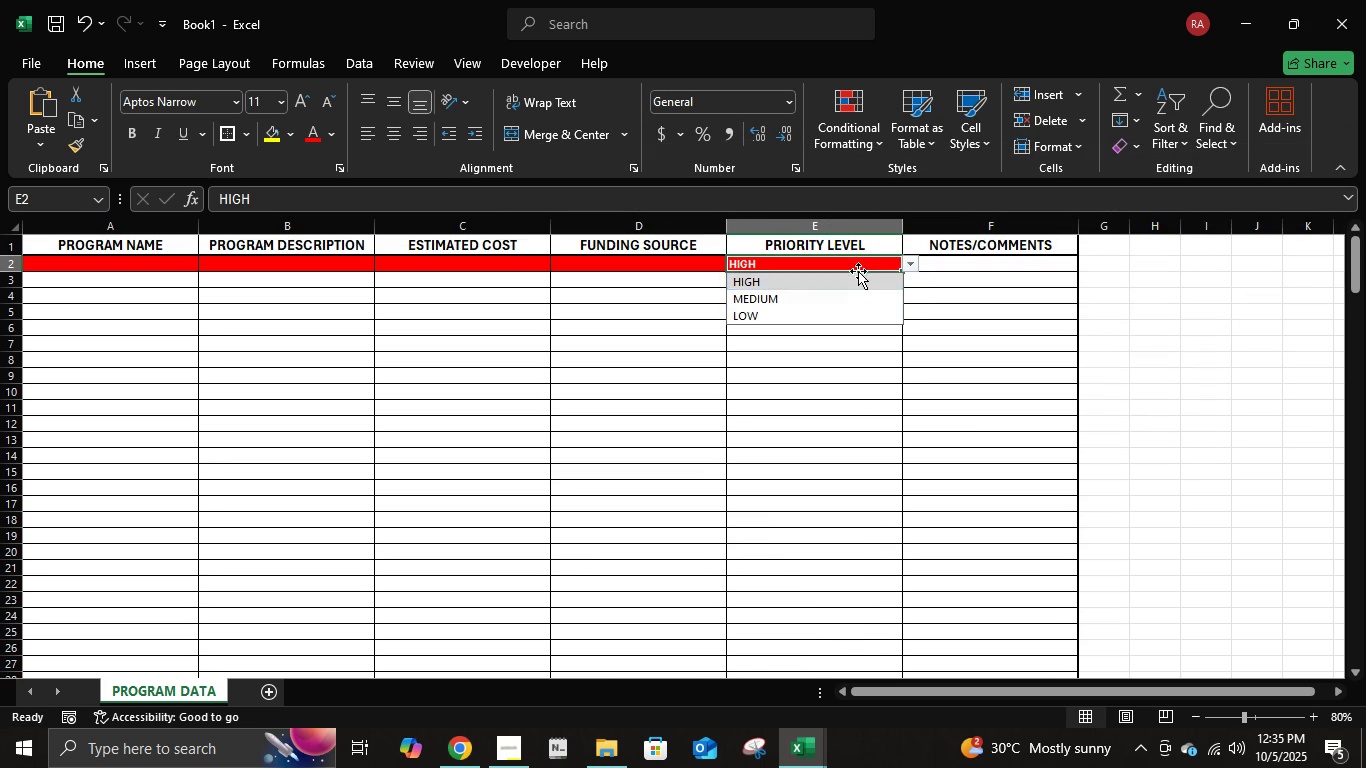 
left_click([859, 269])
 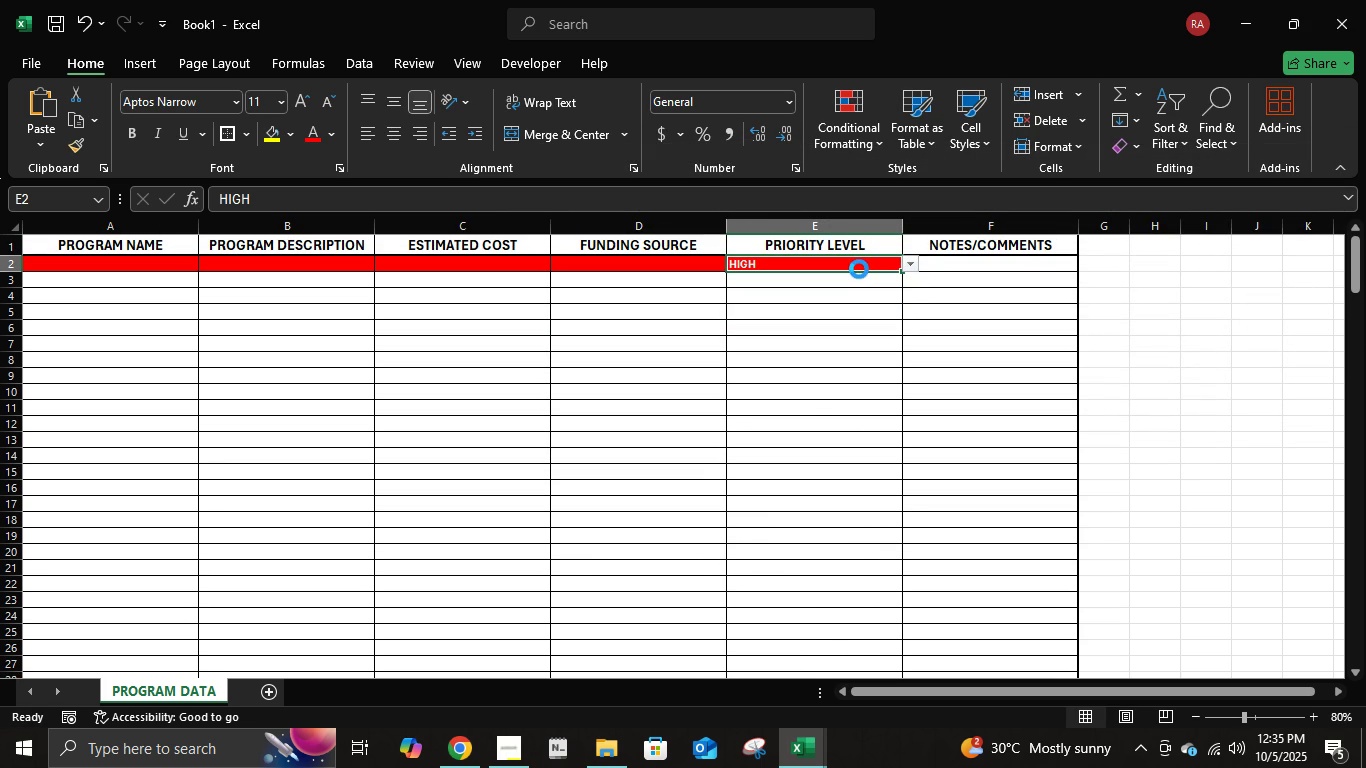 
key(Delete)
 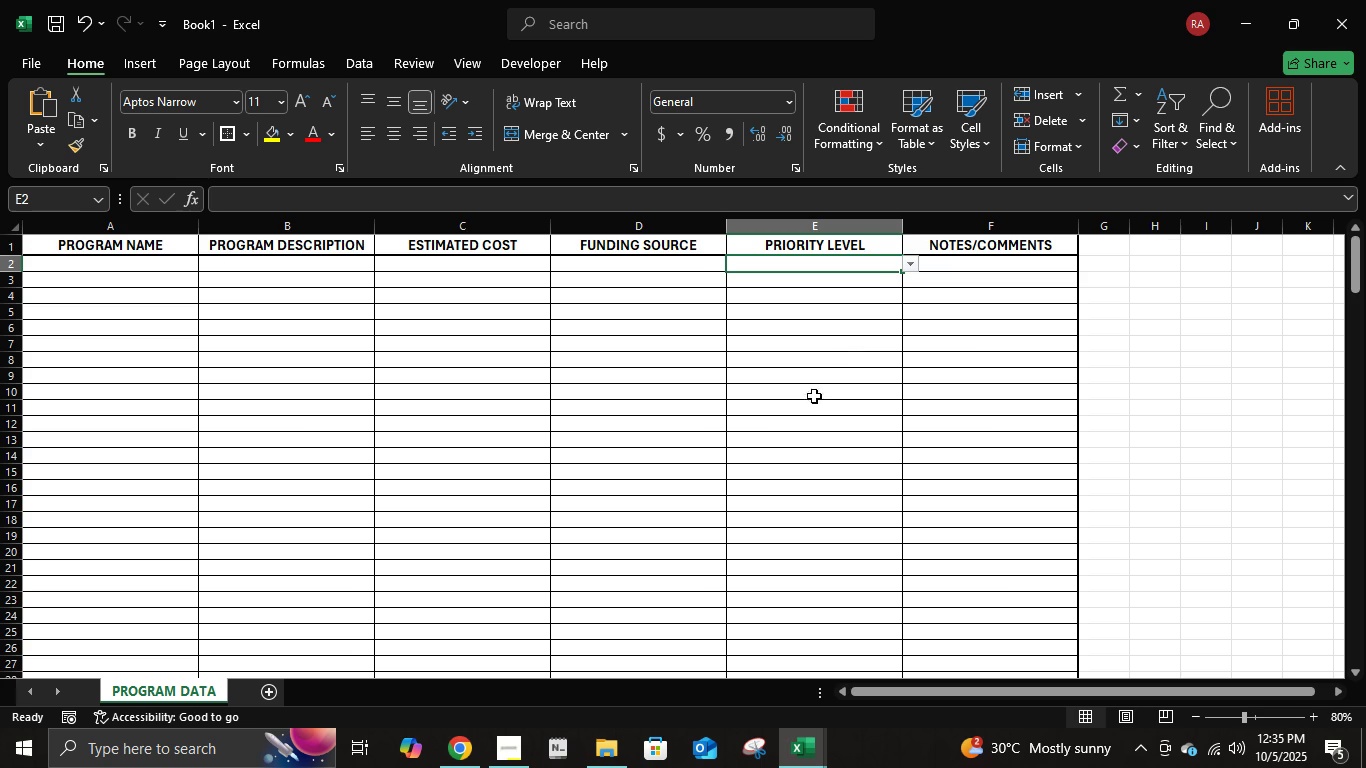 
scroll: coordinate [807, 405], scroll_direction: up, amount: 3.0
 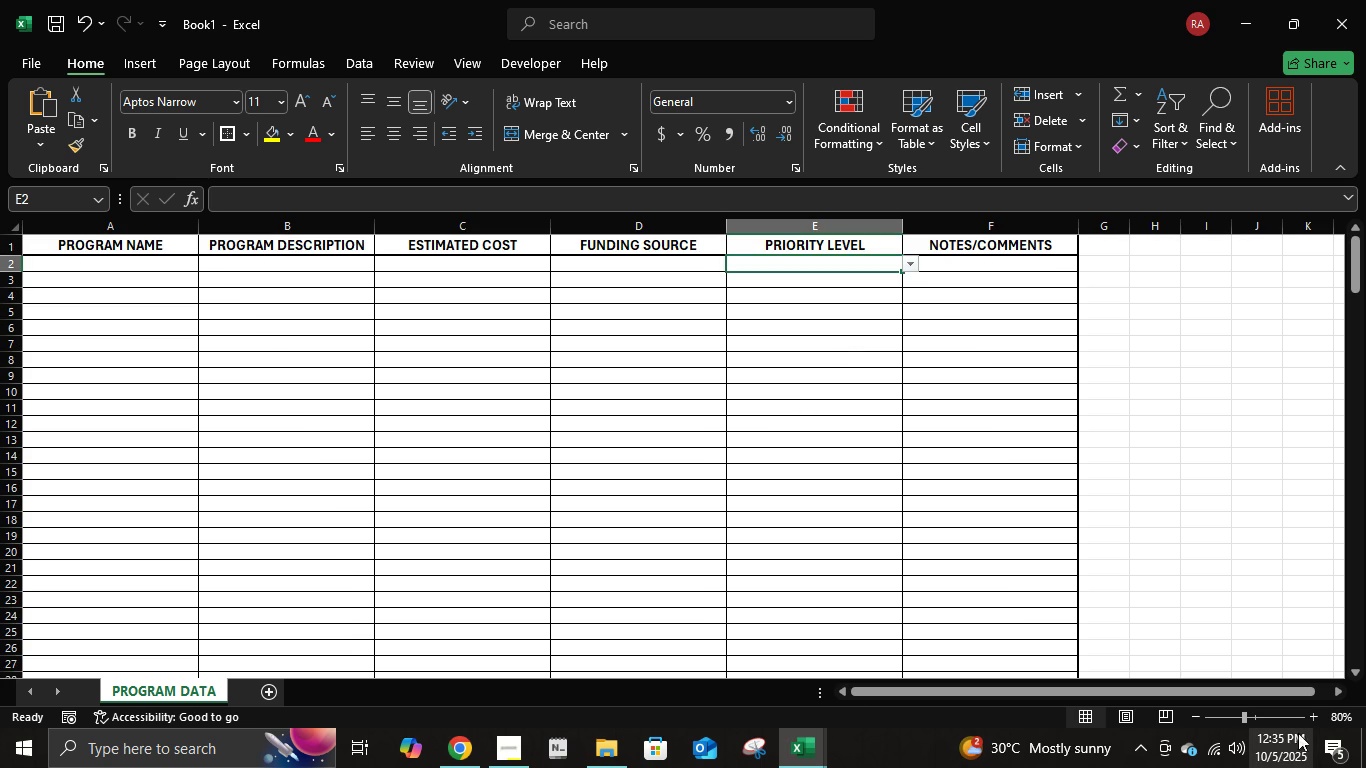 
left_click([1305, 716])
 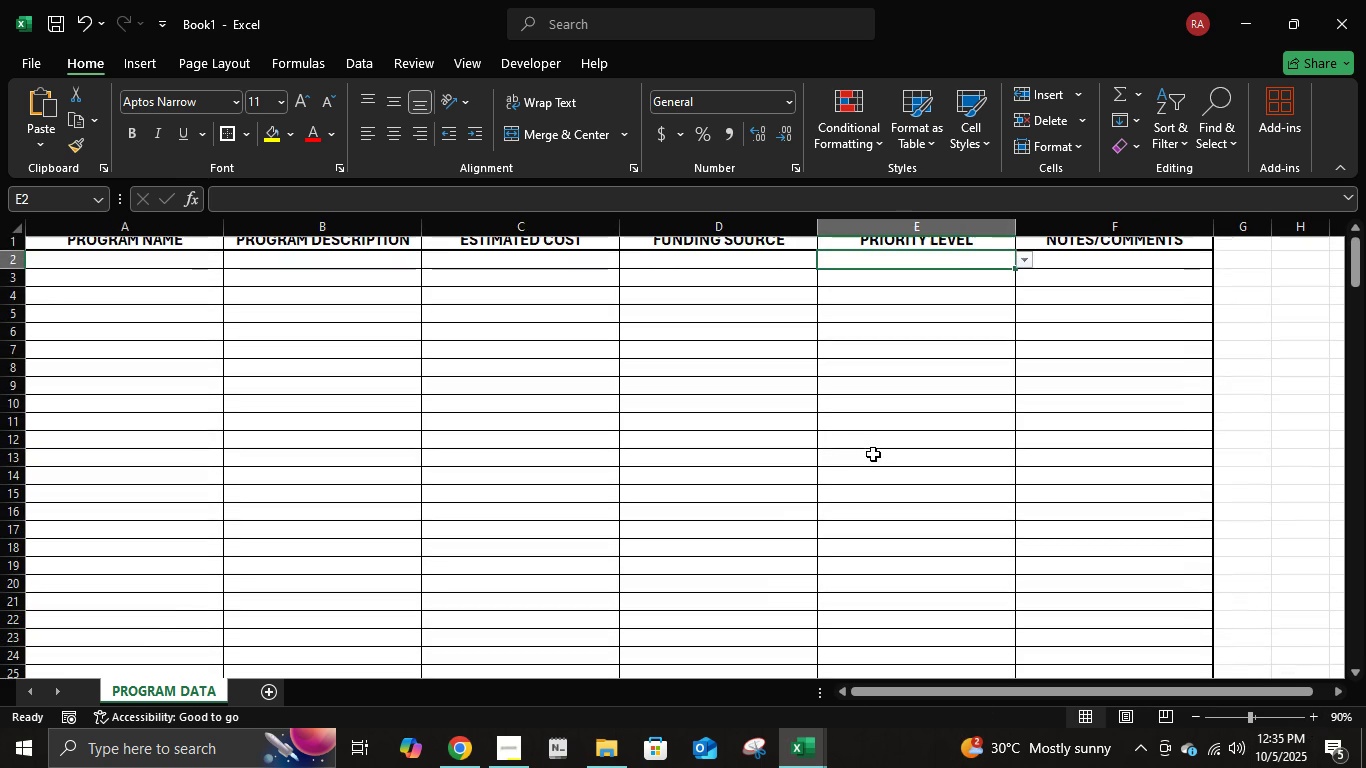 
scroll: coordinate [873, 454], scroll_direction: up, amount: 8.0
 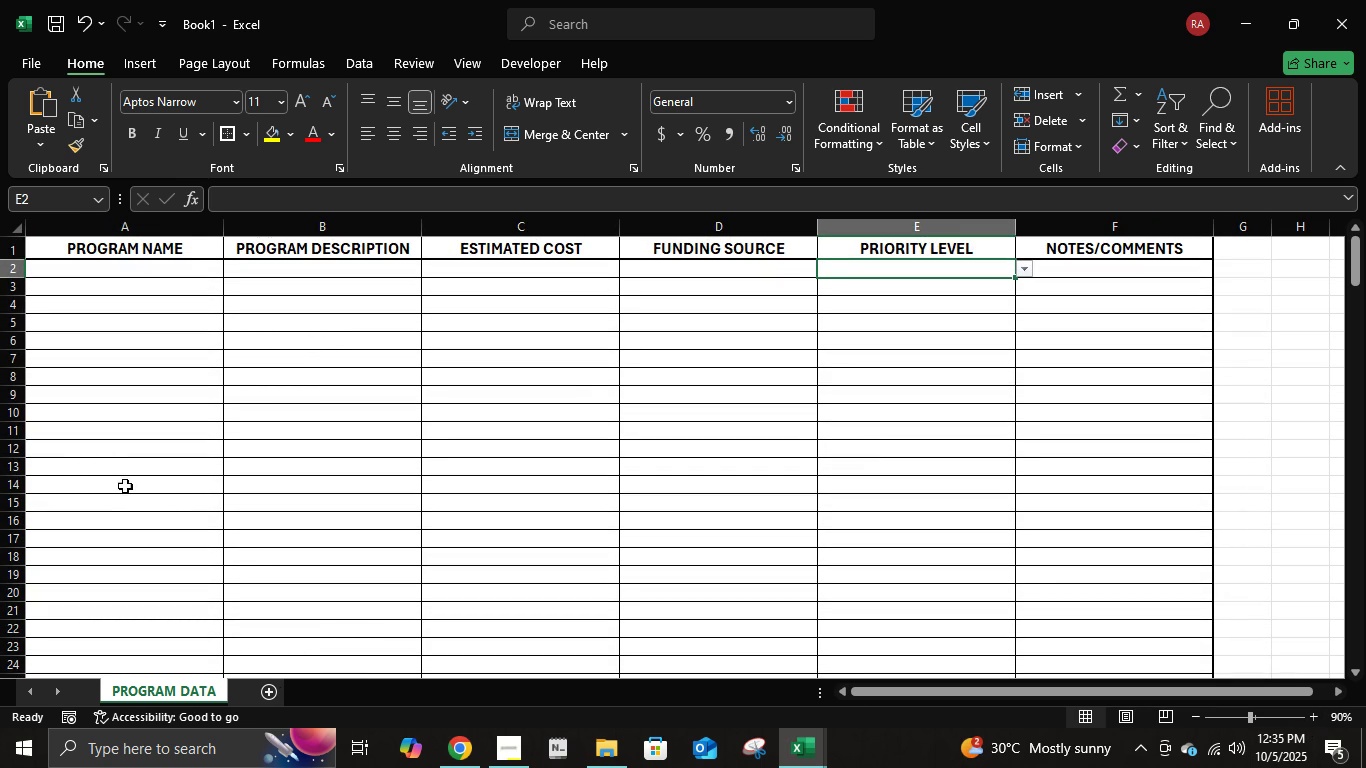 
scroll: coordinate [200, 520], scroll_direction: down, amount: 3.0
 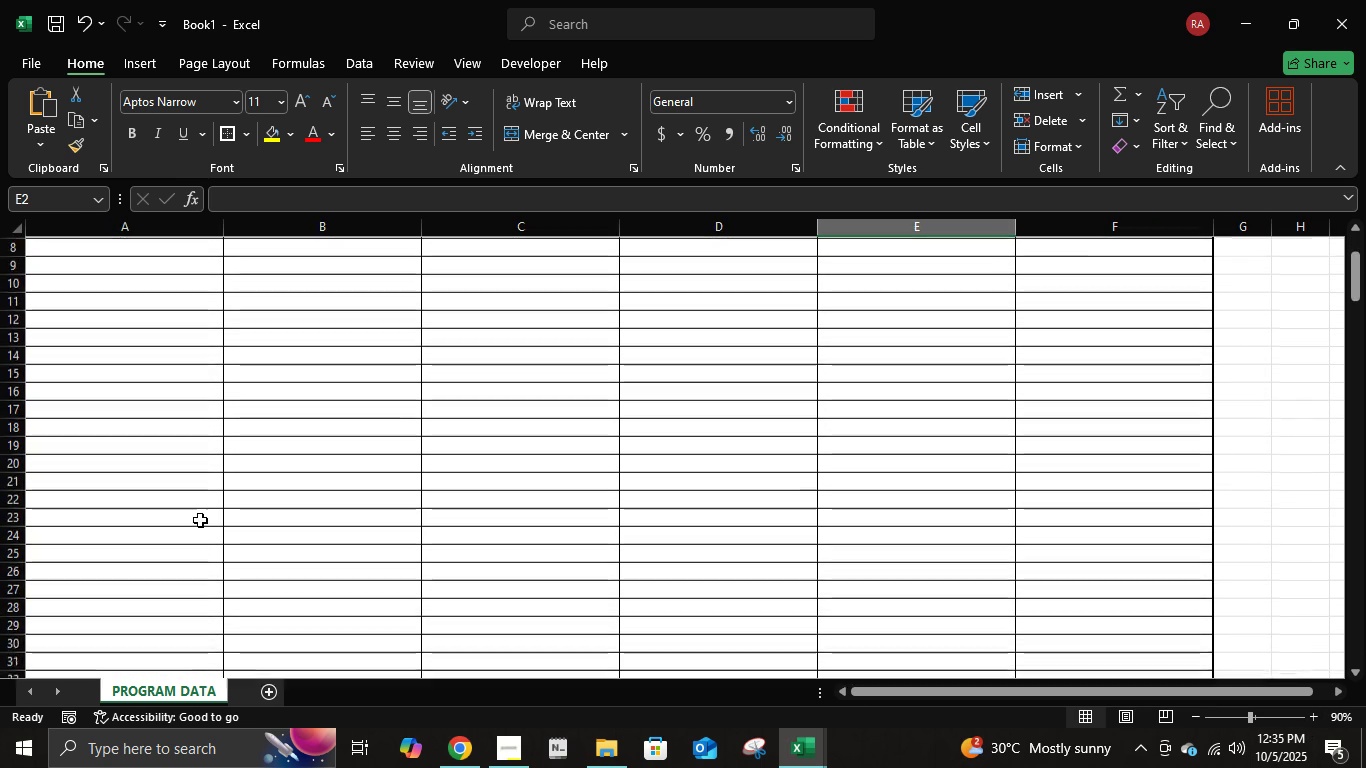 
scroll: coordinate [221, 458], scroll_direction: up, amount: 12.0
 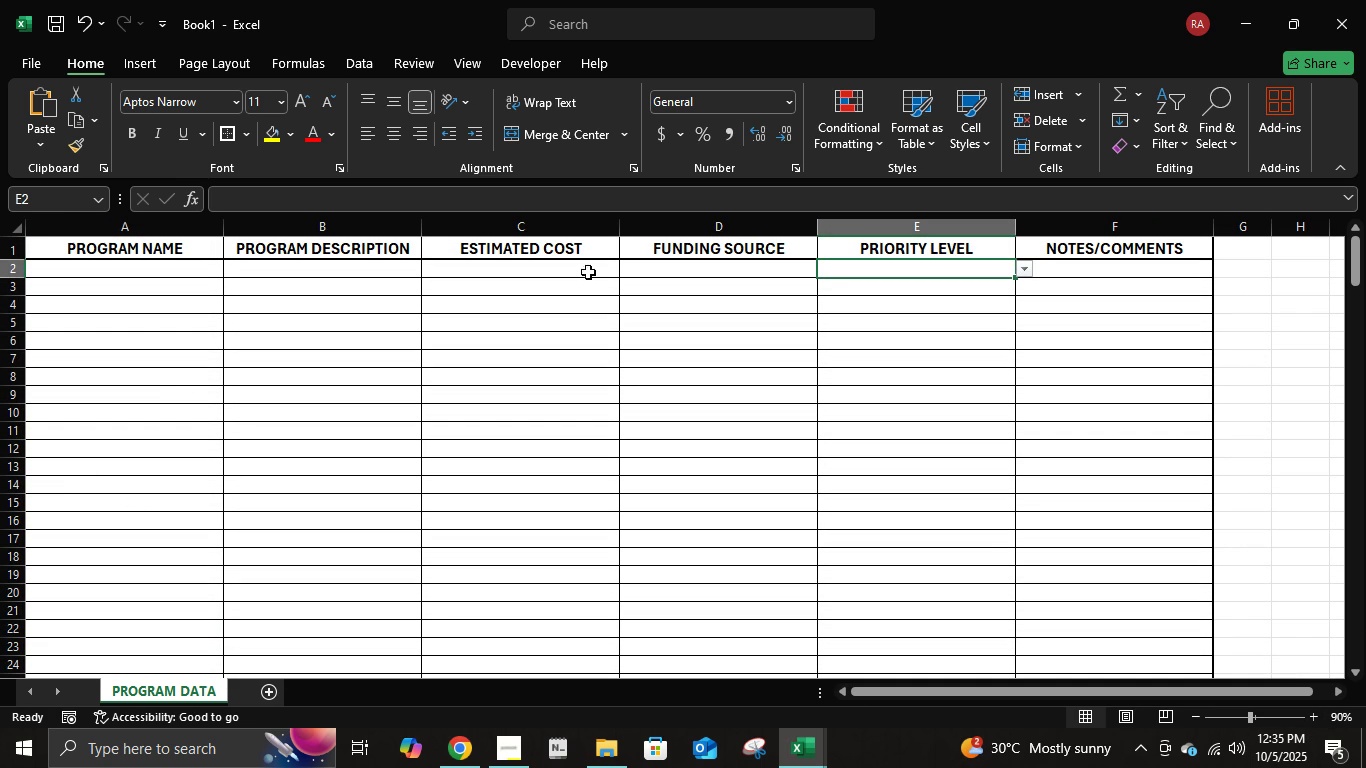 
left_click([579, 270])
 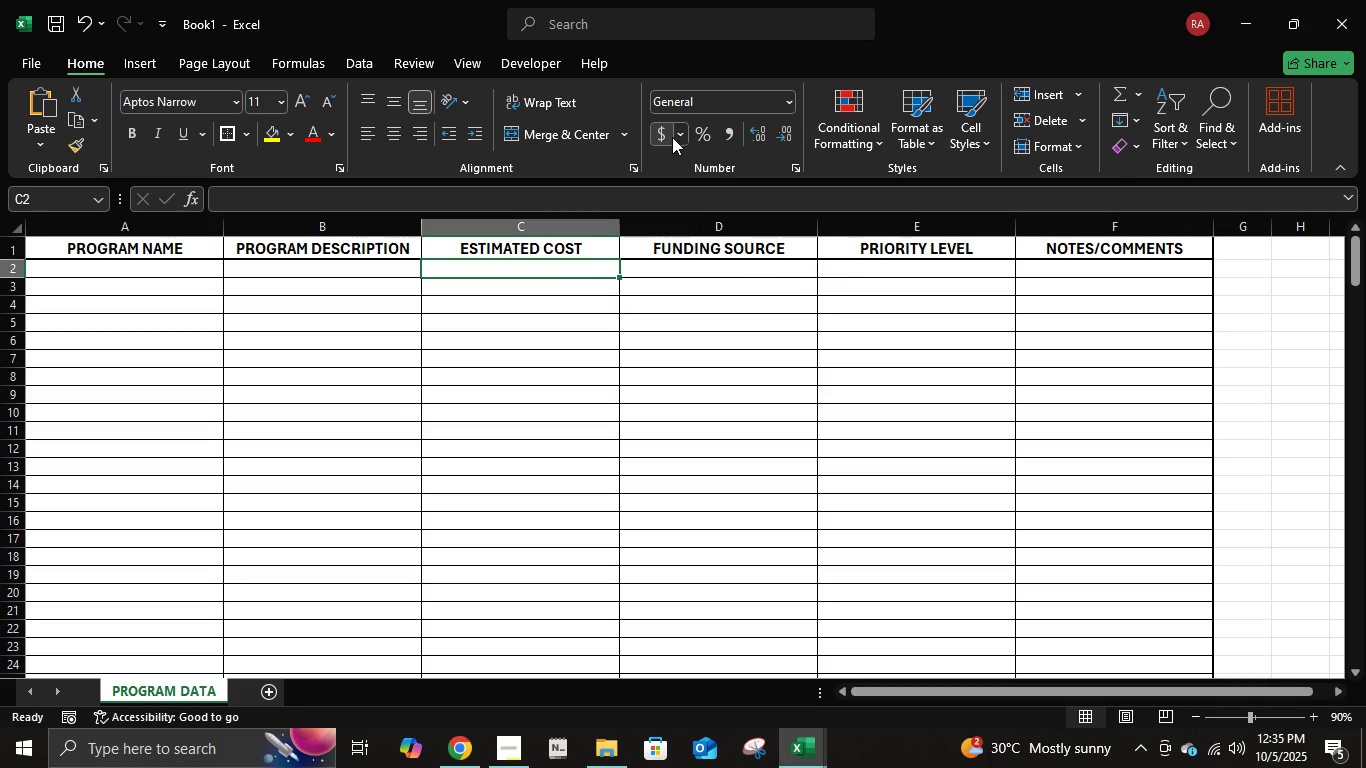 
left_click([682, 137])
 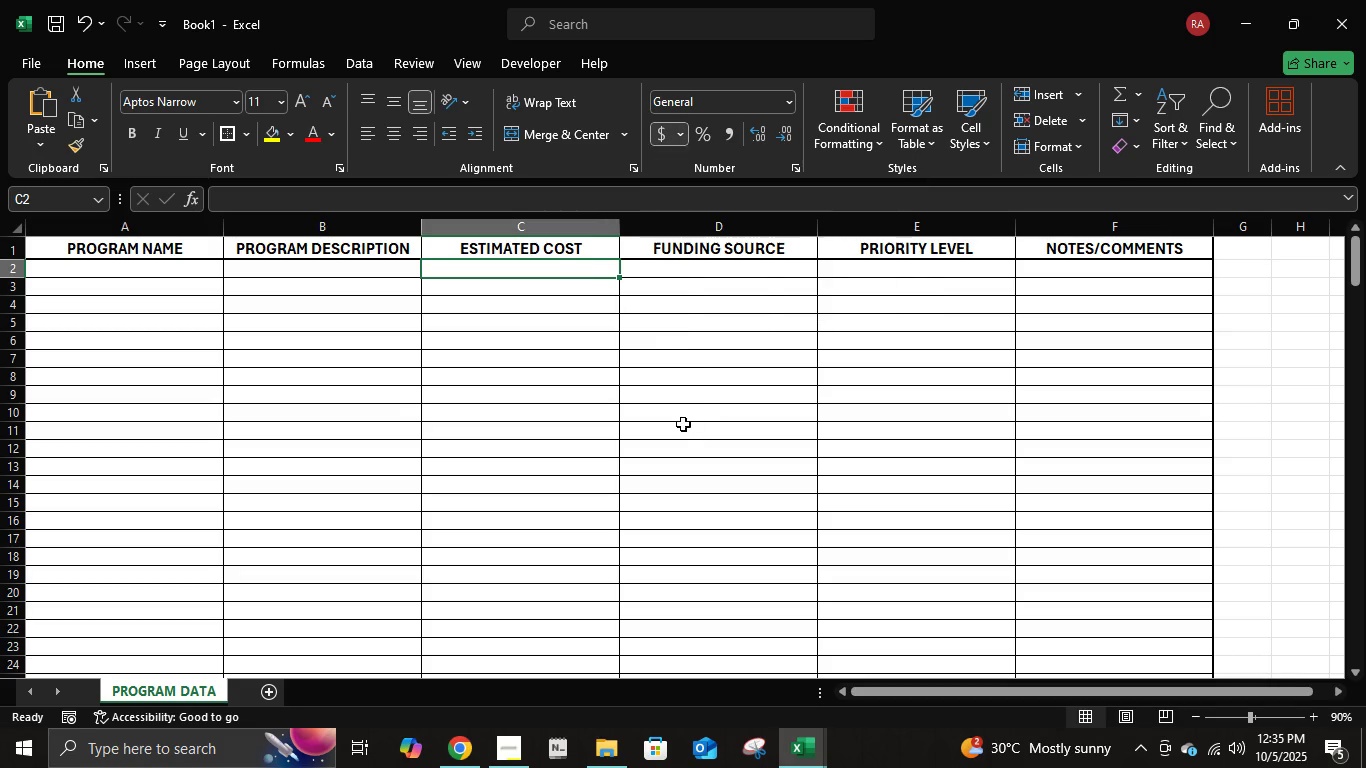 
left_click([683, 424])